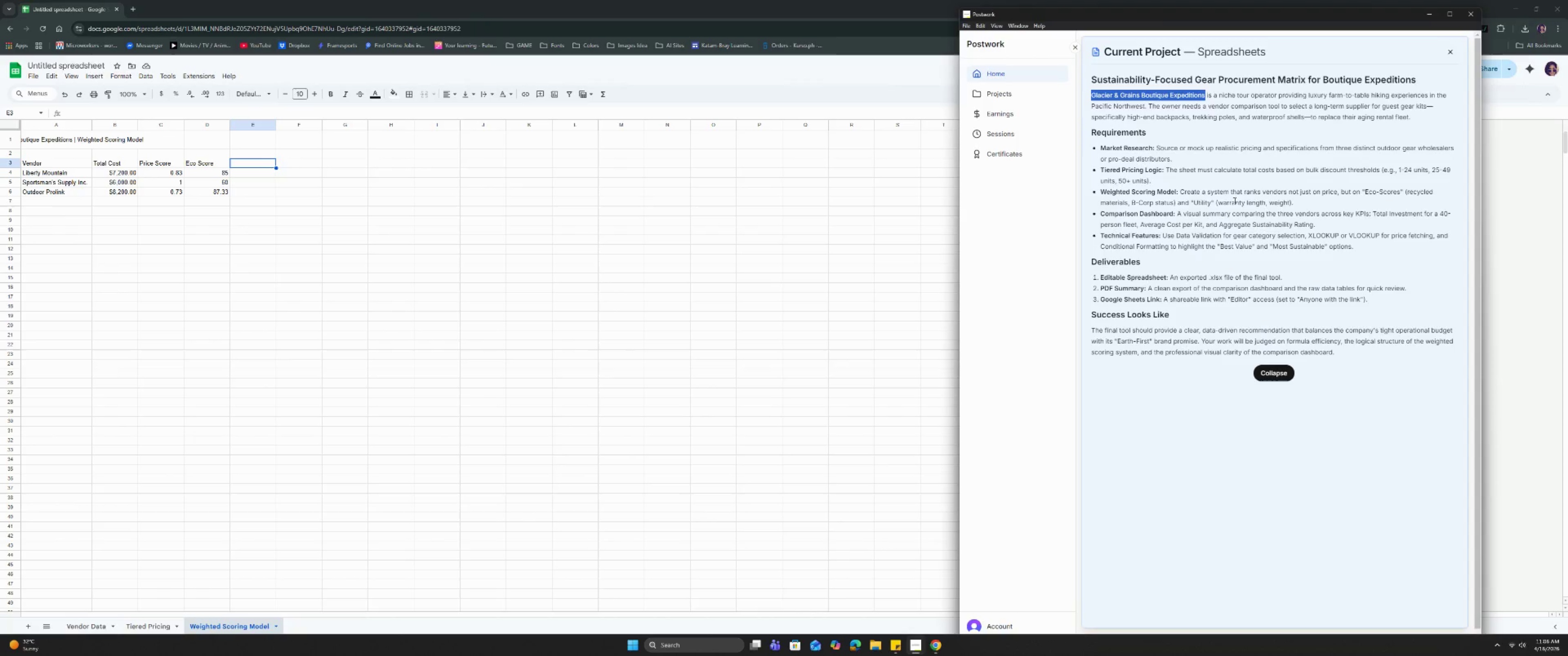 
wait(7.75)
 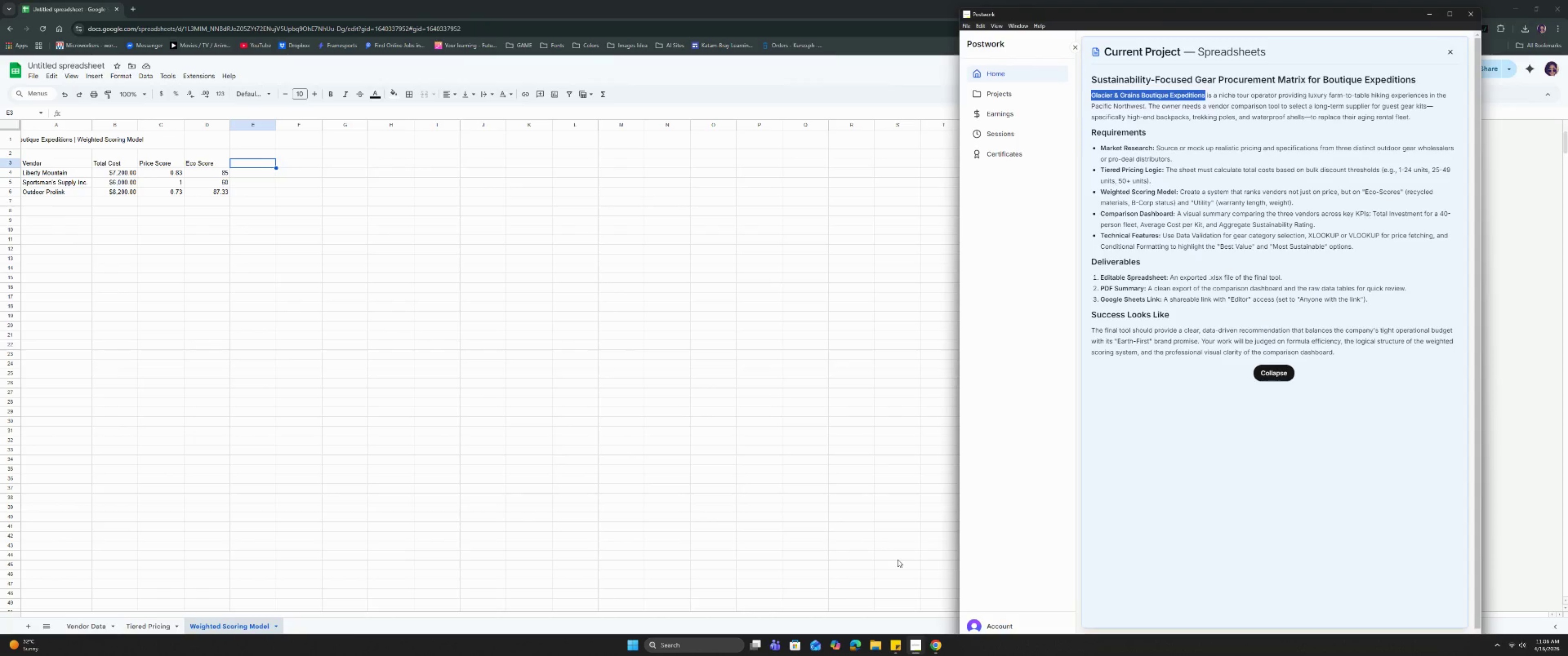 
type(Final Score)
 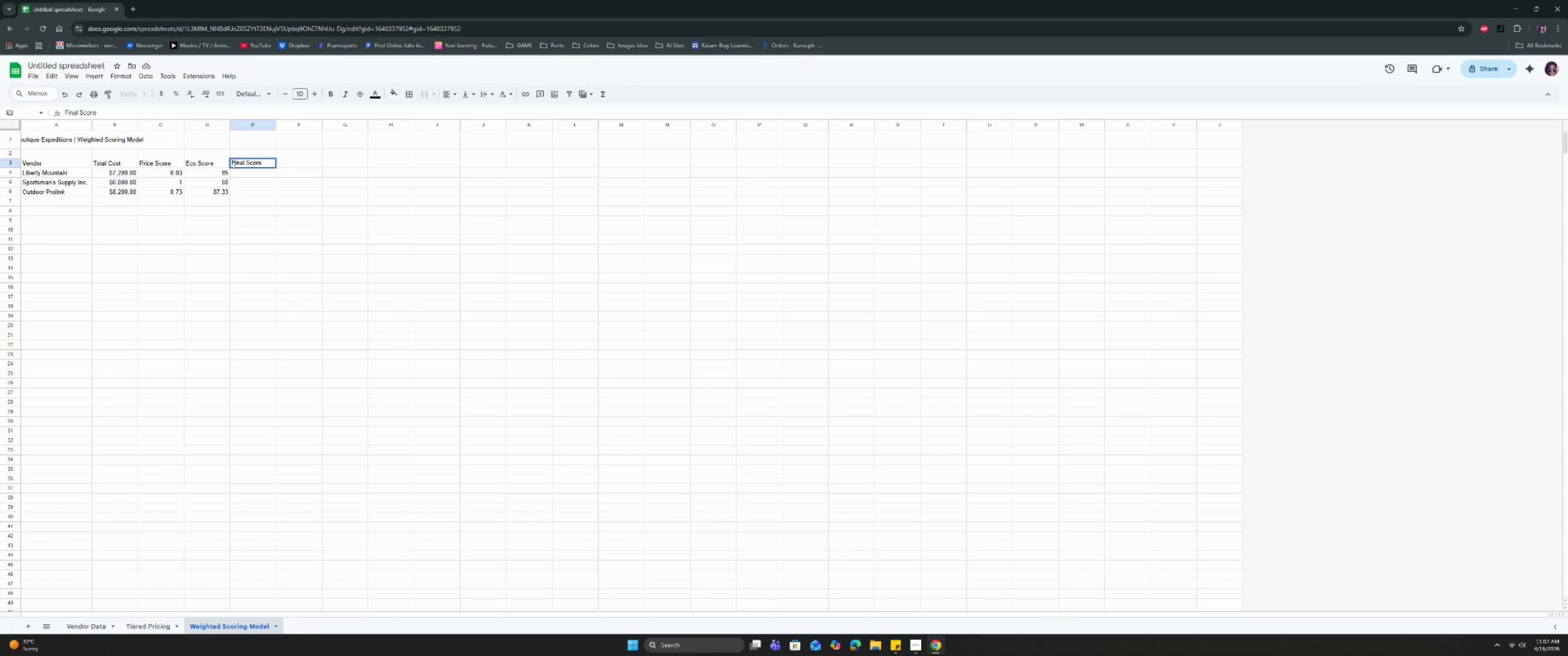 
left_click([241, 174])
 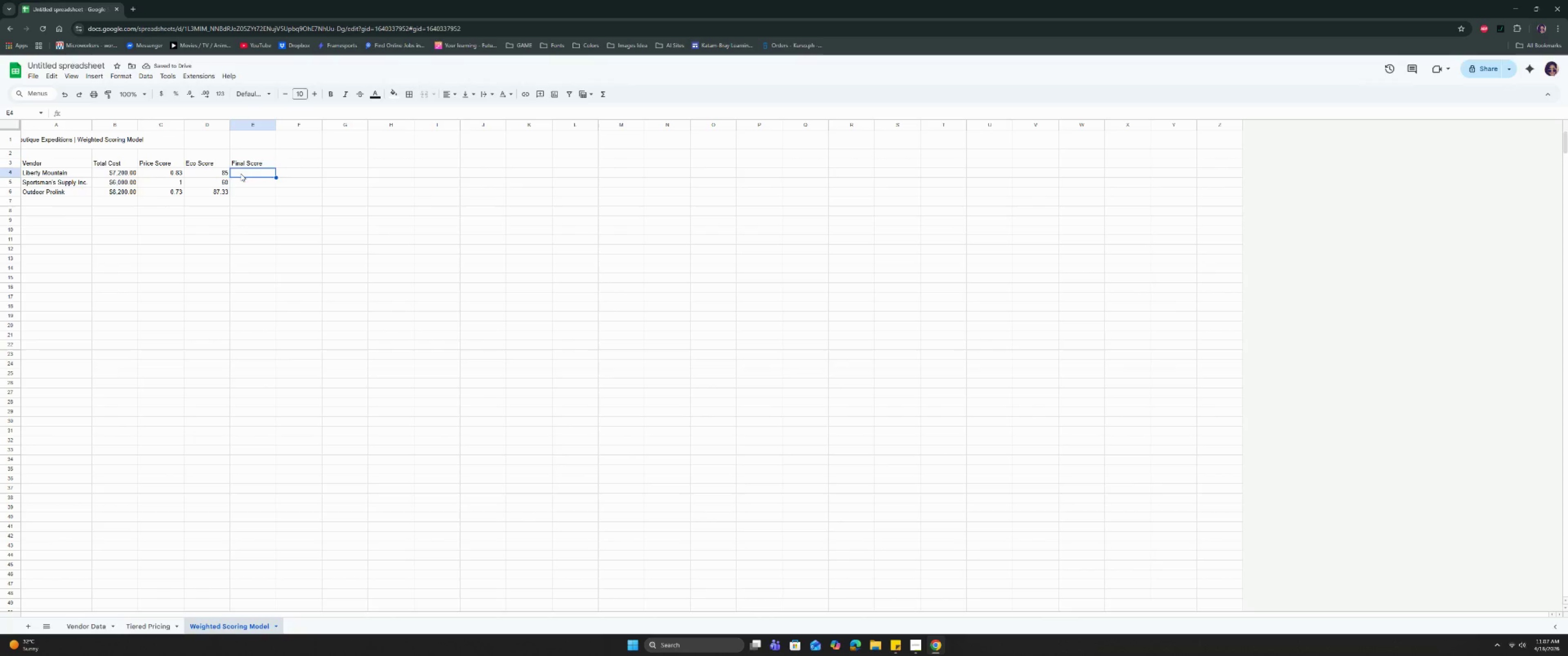 
key(Shift+ShiftRight)
 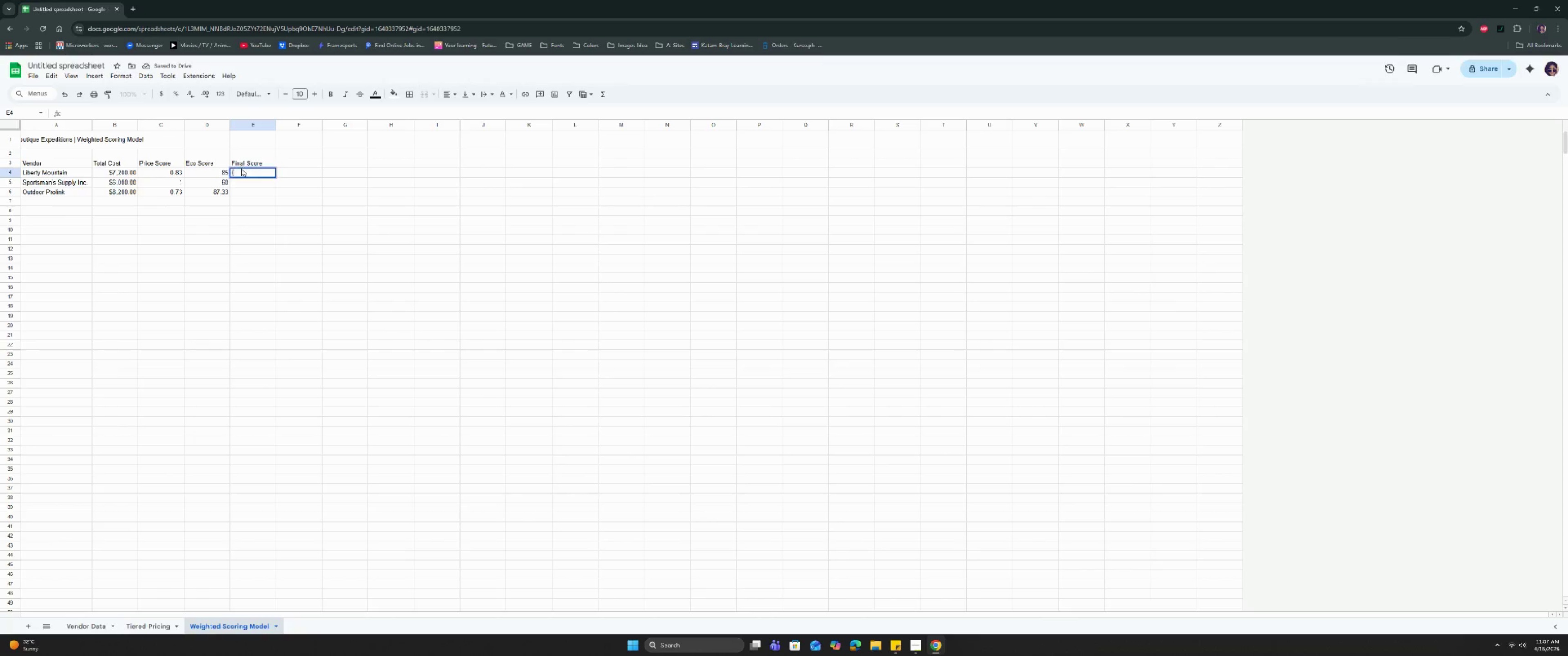 
key(Shift+9)
 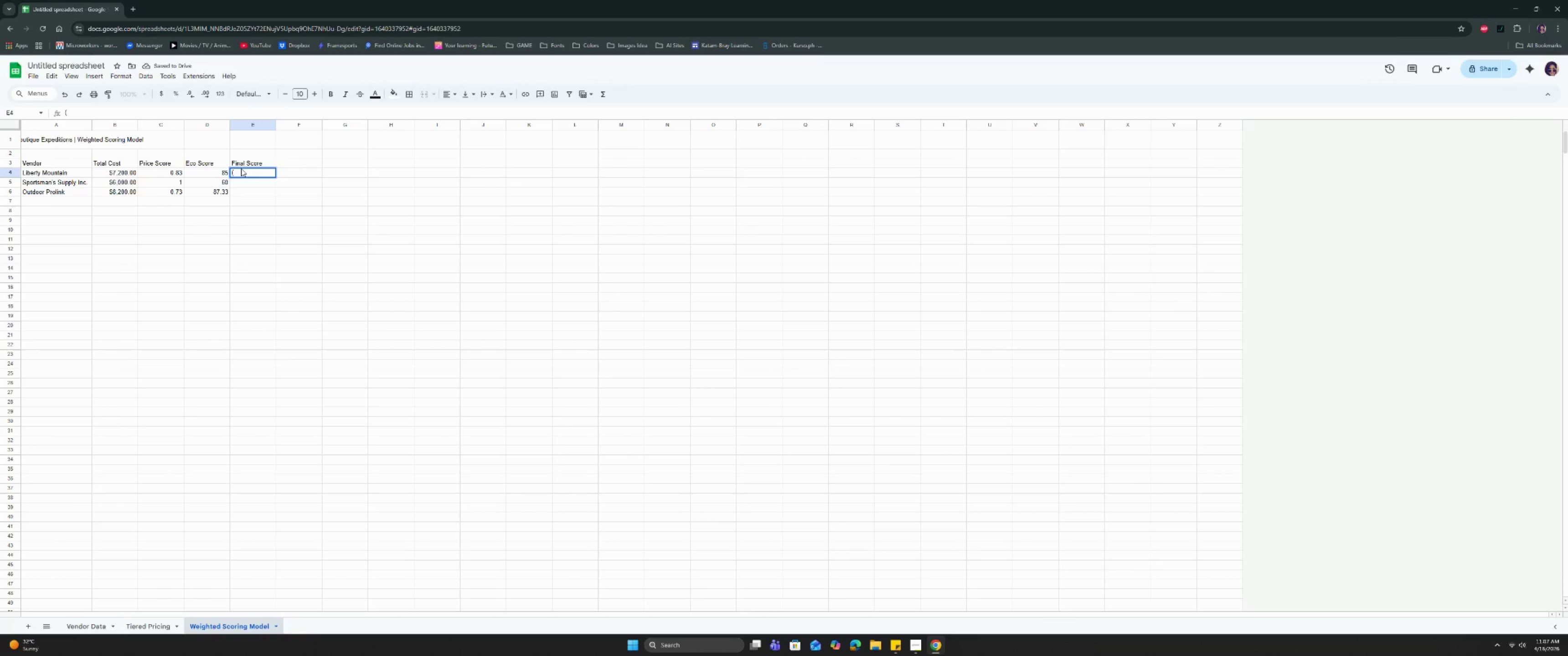 
key(Backspace)
 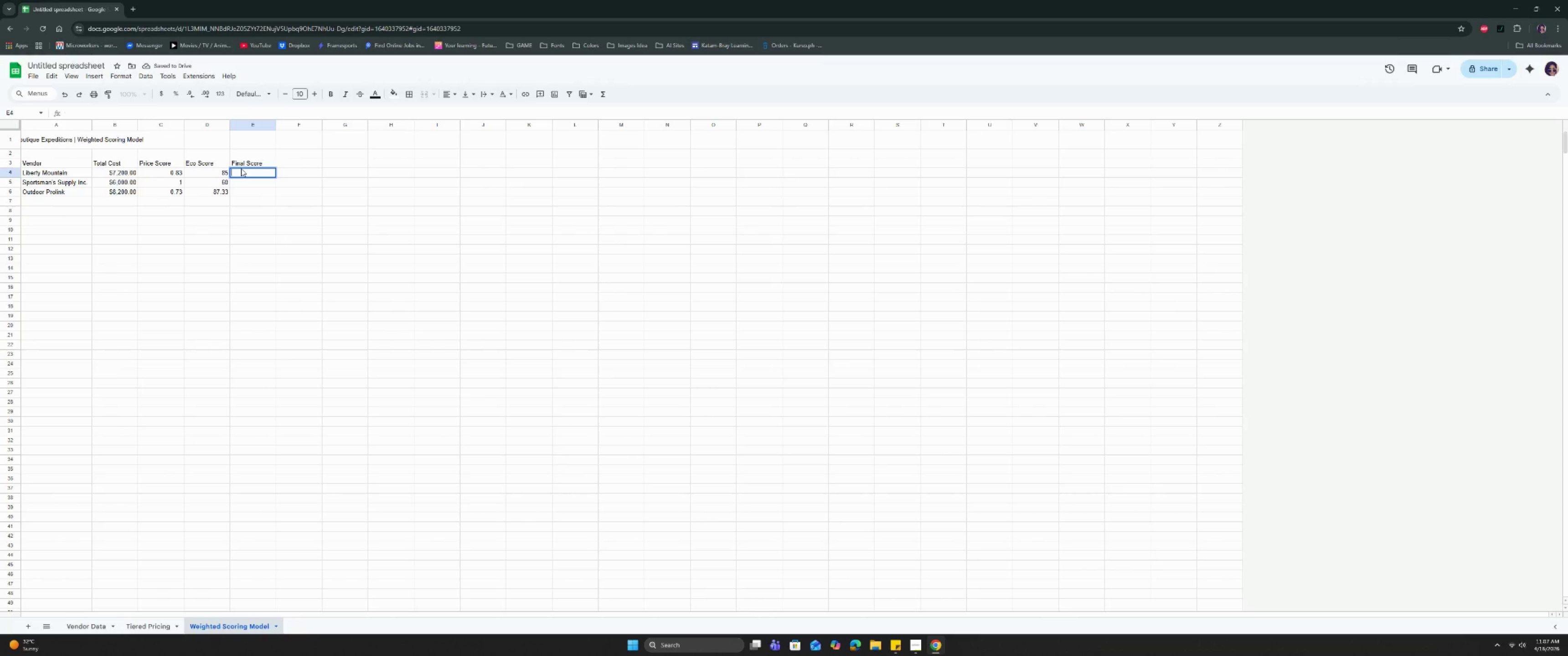 
key(Backspace)
 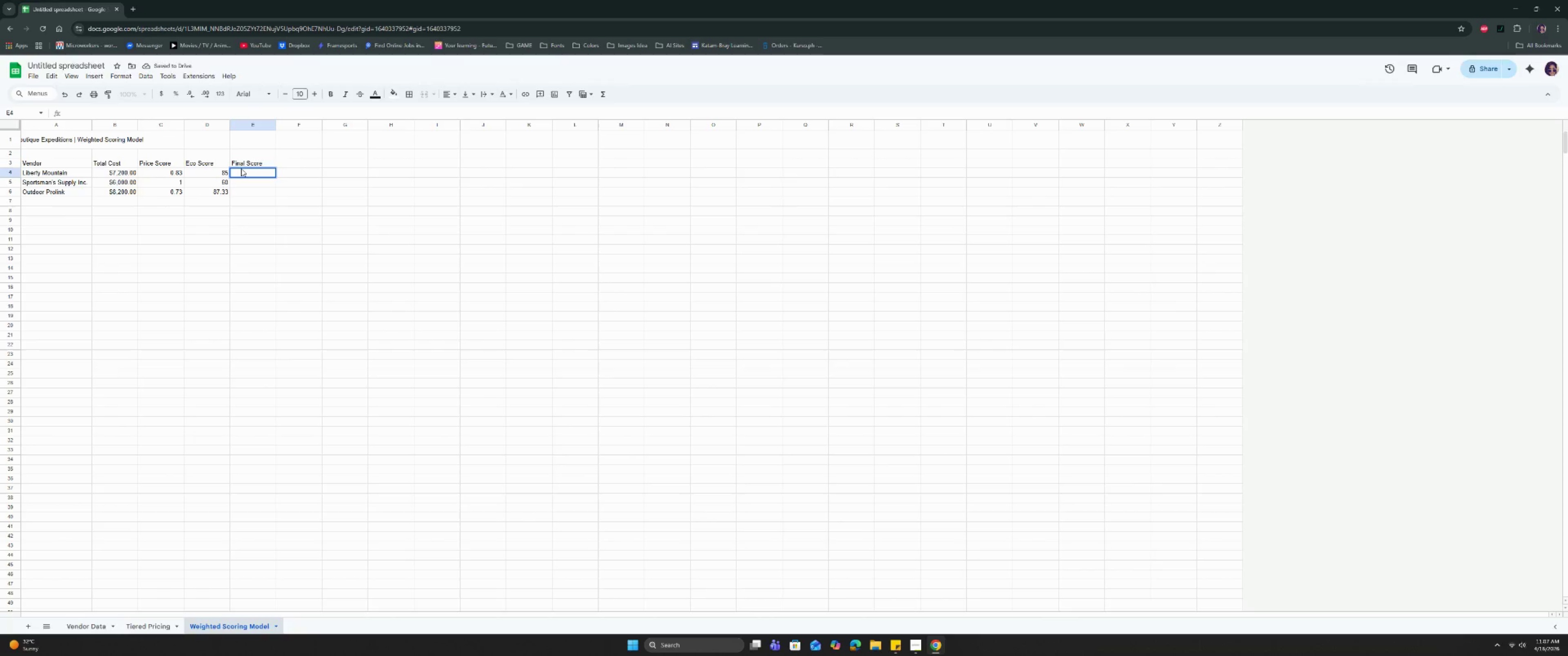 
key(Equal)
 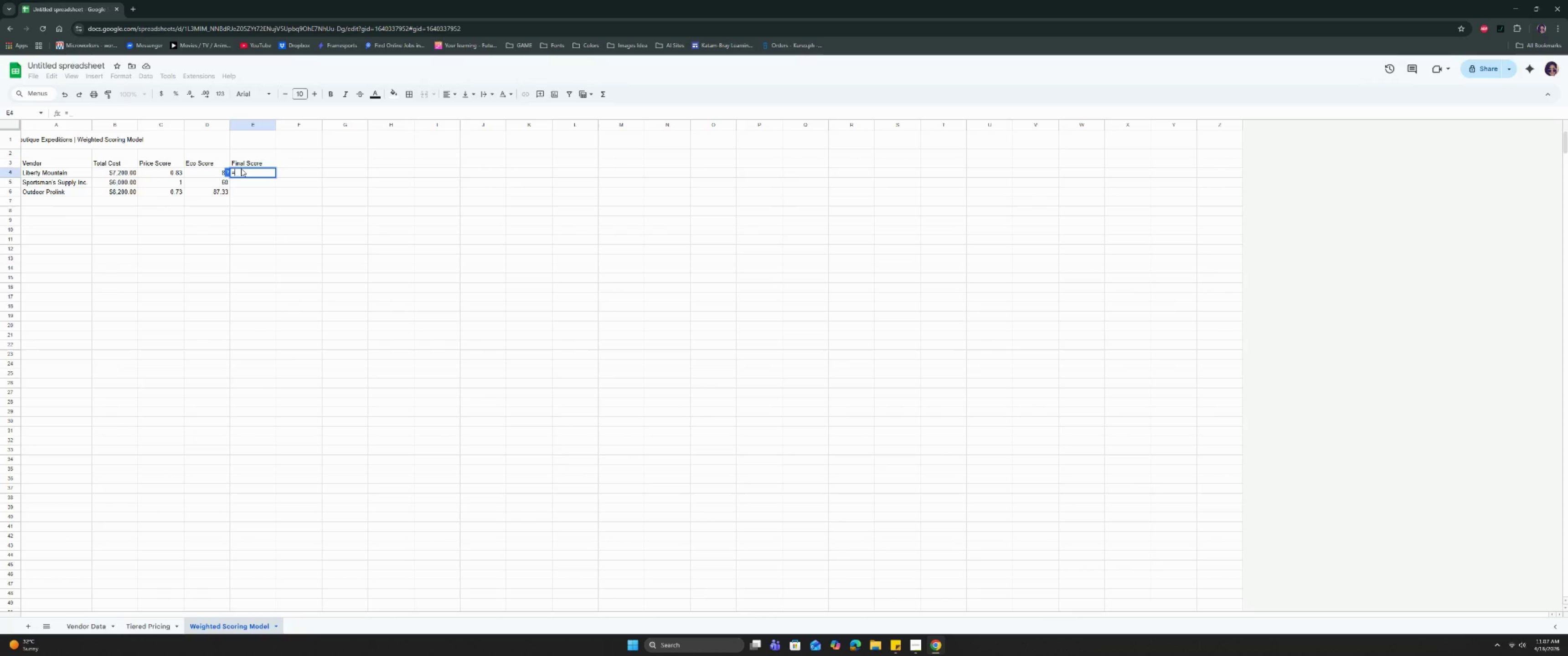 
key(Shift+9)
 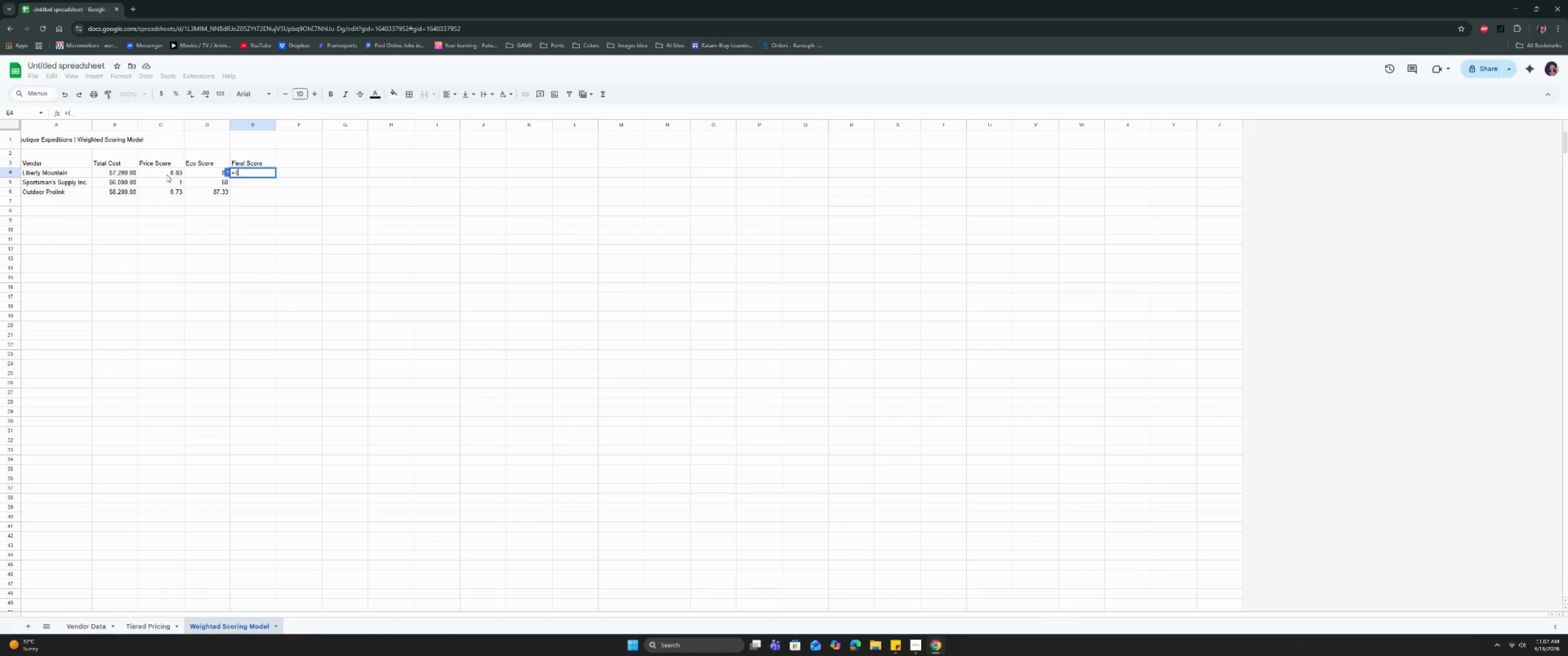 
wait(6.04)
 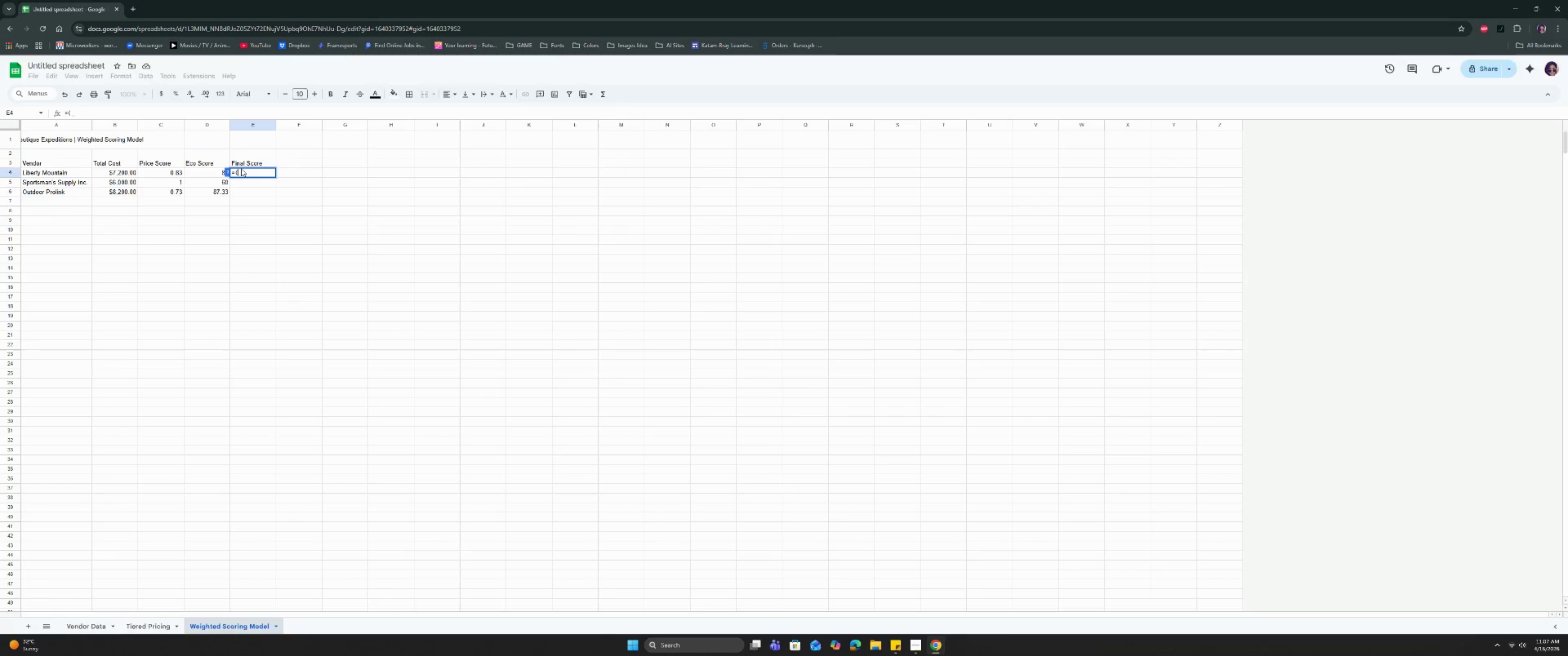 
left_click([166, 175])
 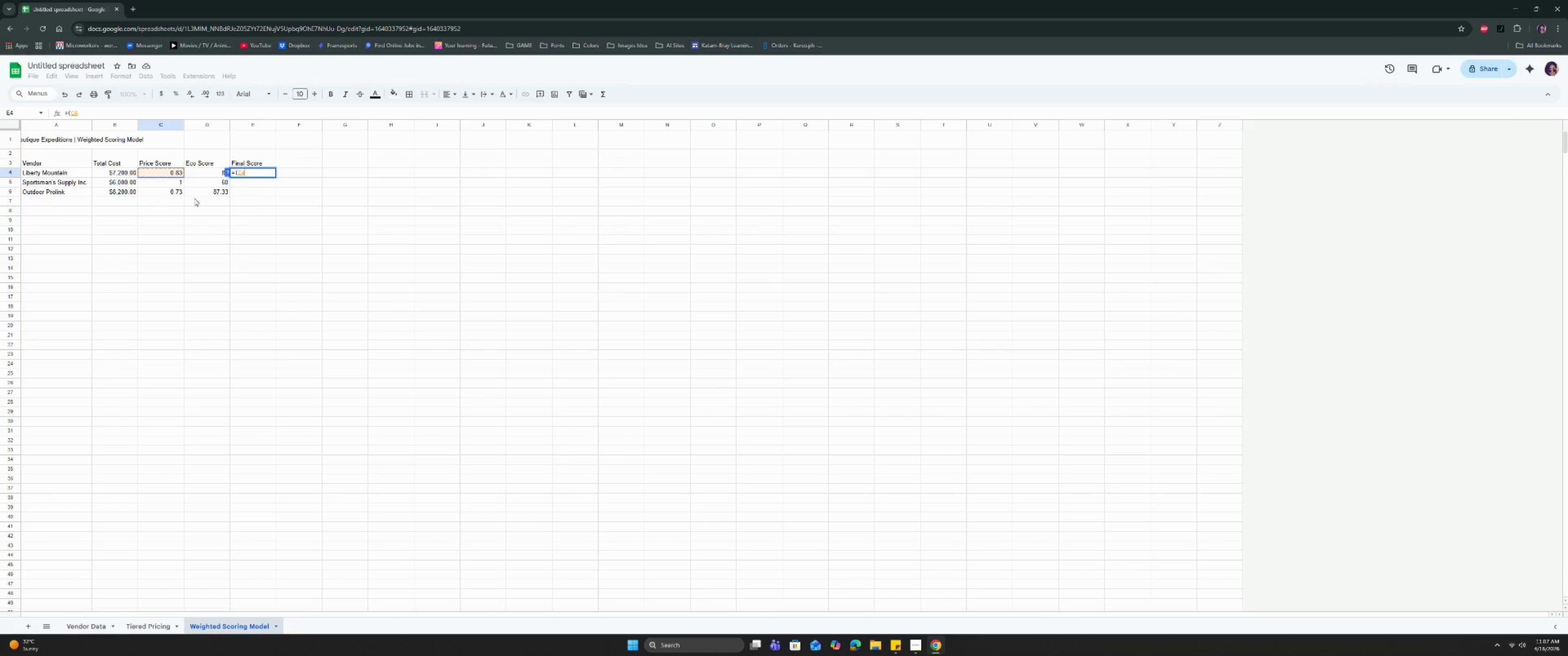 
type( * 0.5)
key(Backspace)
type(4) + )
 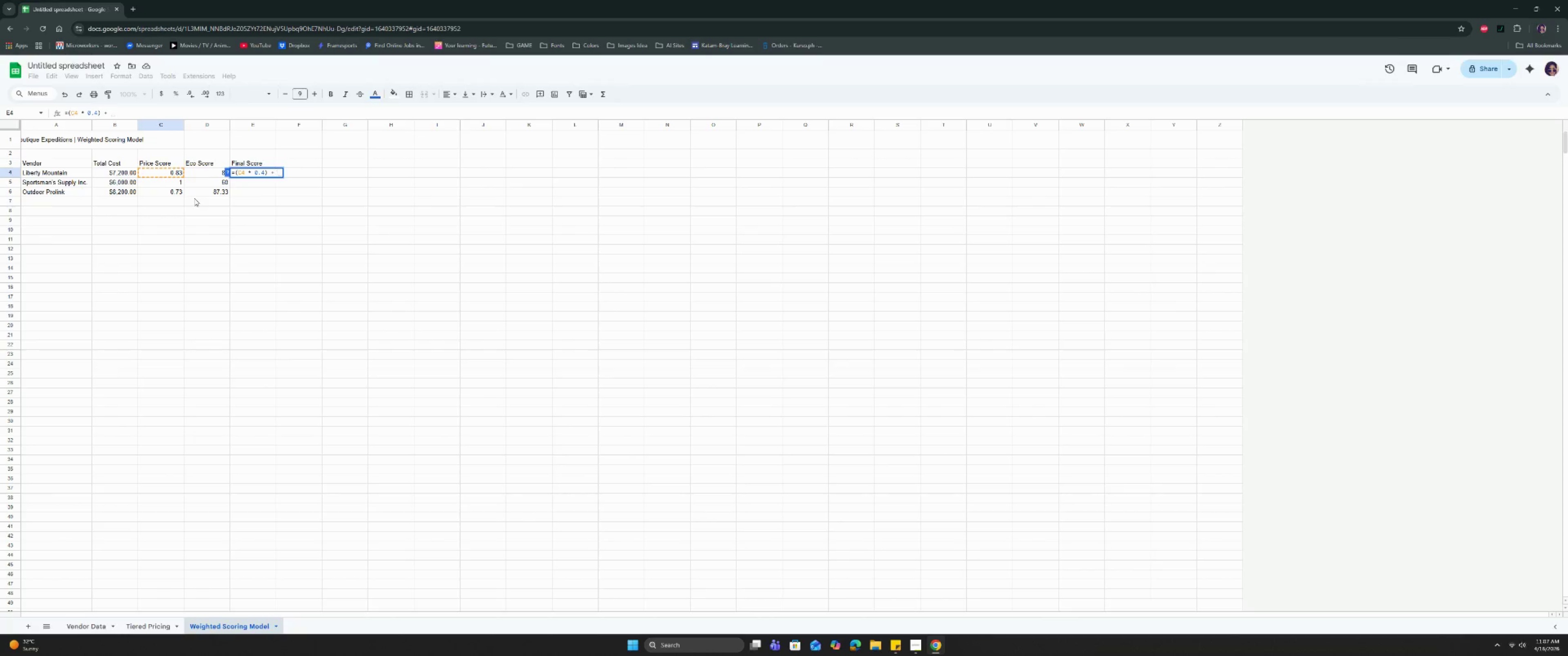 
left_click([209, 176])
 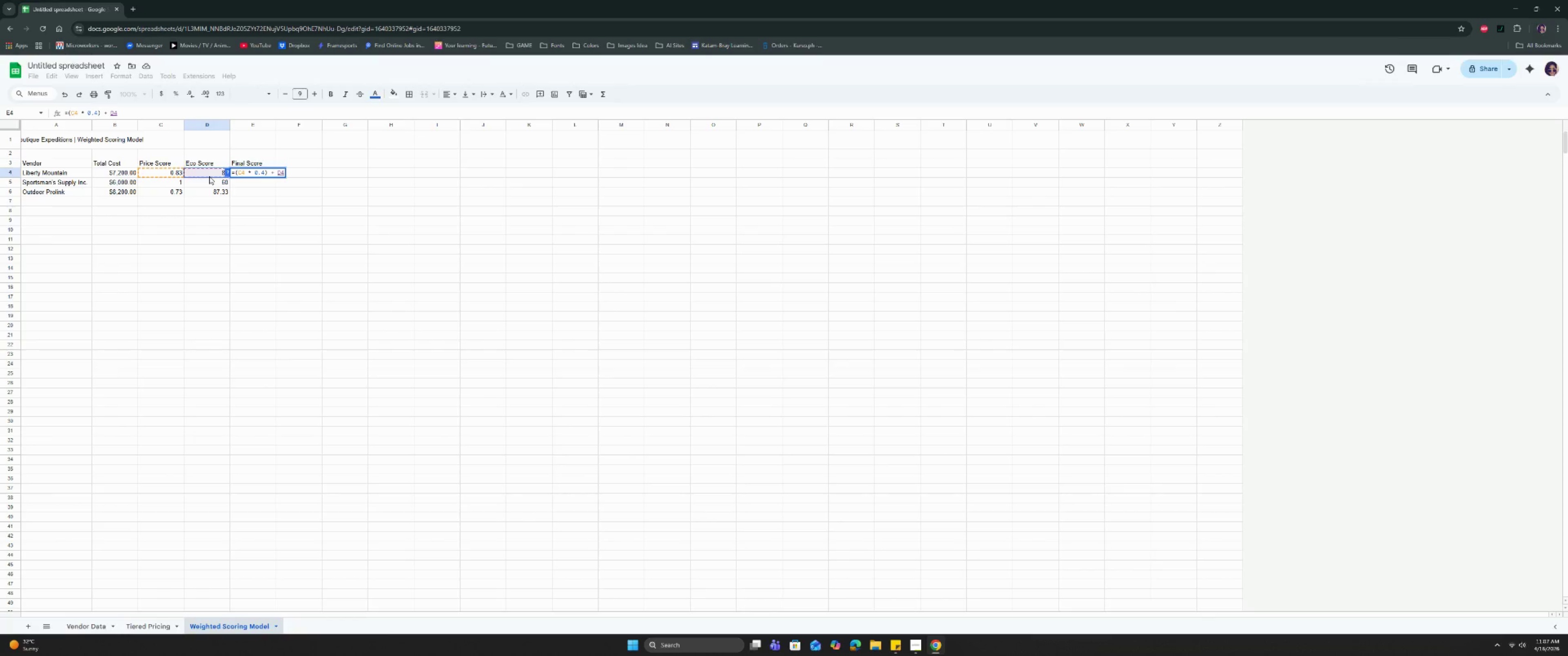 
key(Backspace)
 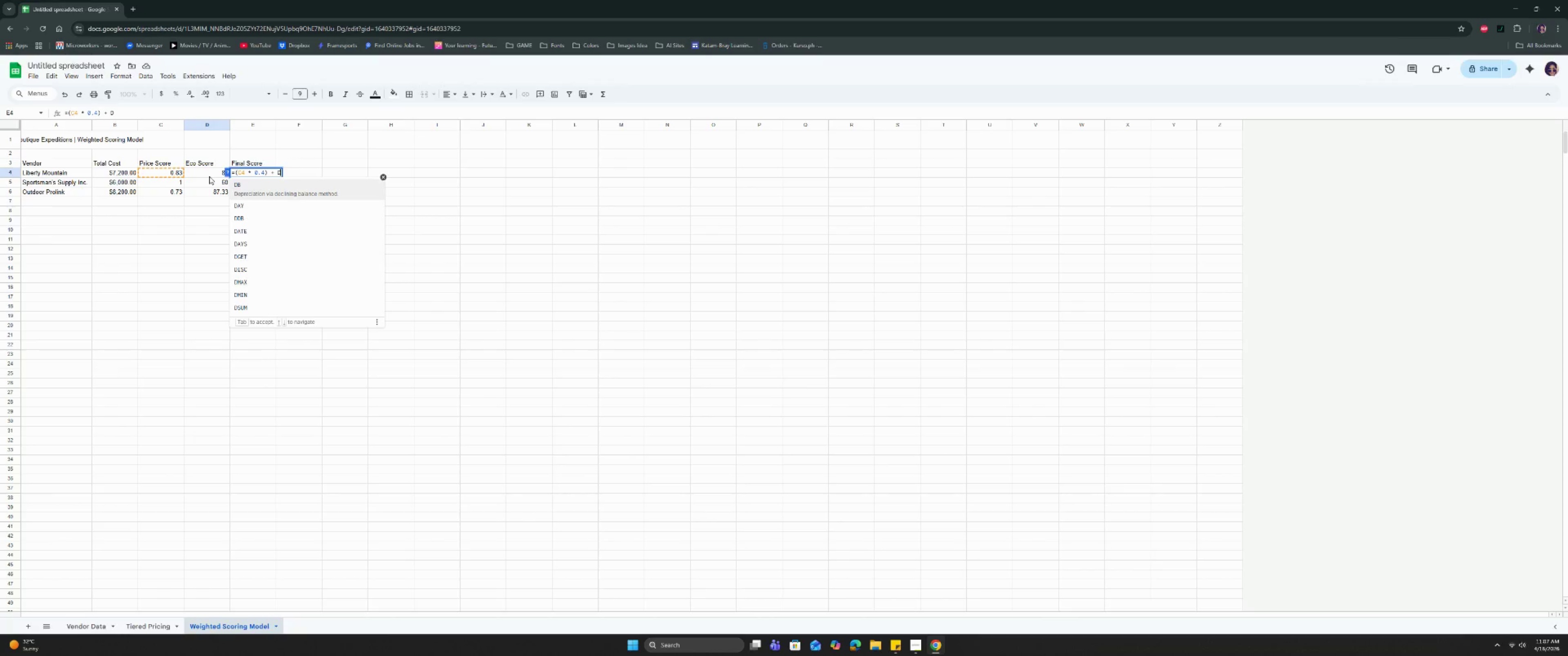 
key(Backspace)
 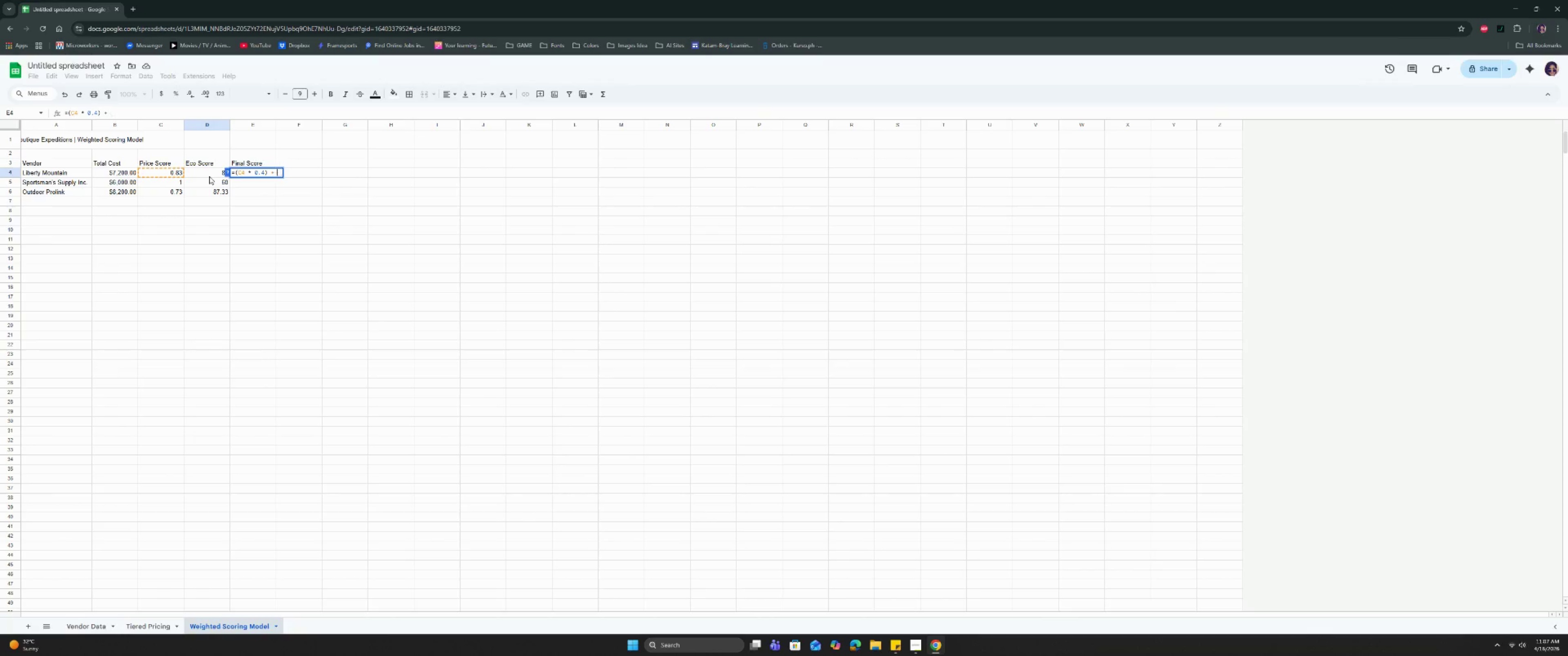 
key(Shift+9)
 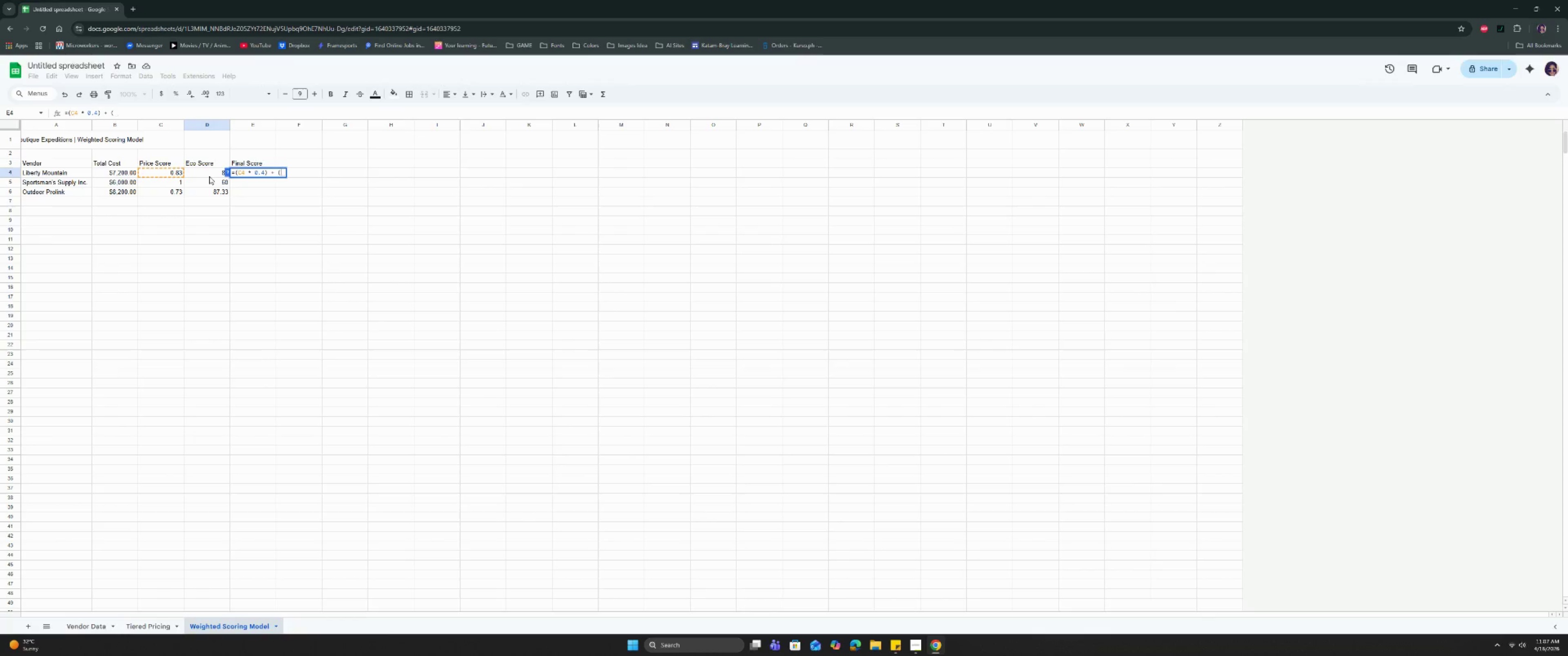 
left_click([209, 176])
 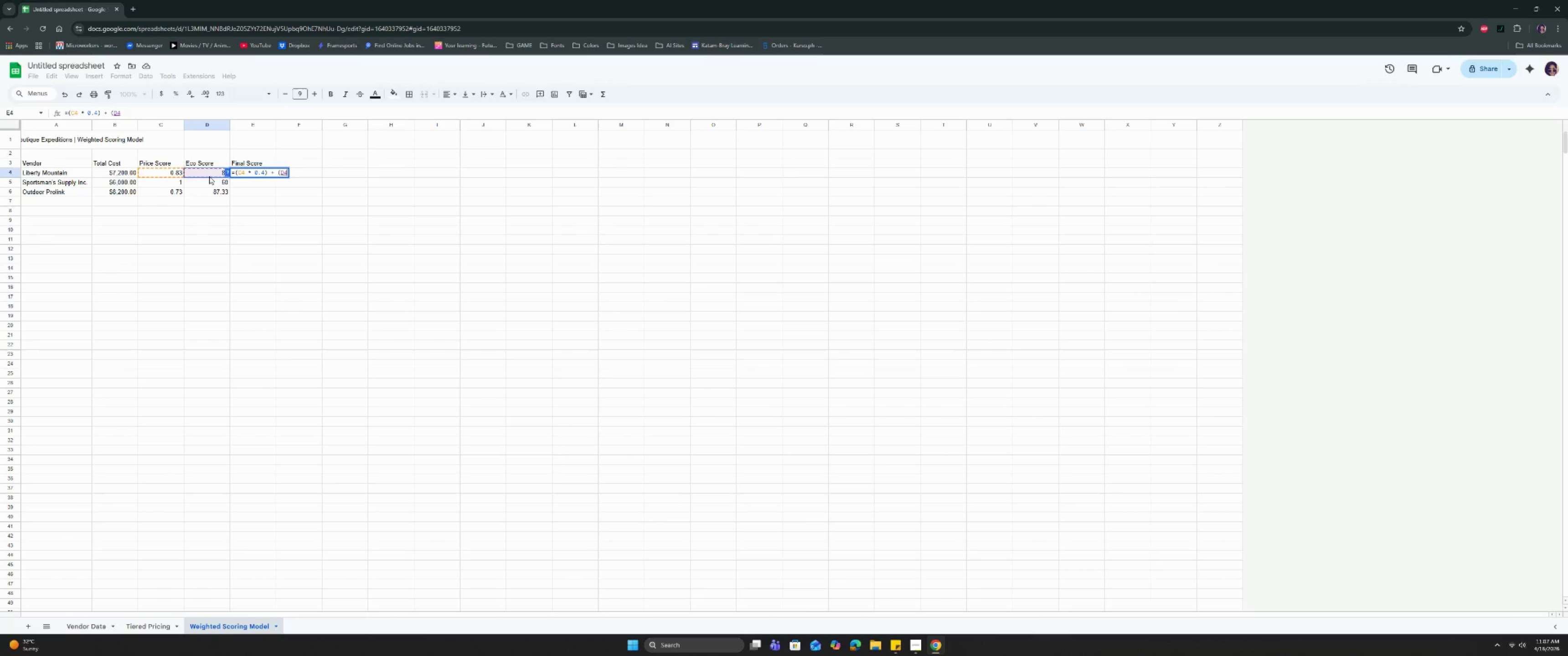 
type( / 100 * 0.35) + ()
 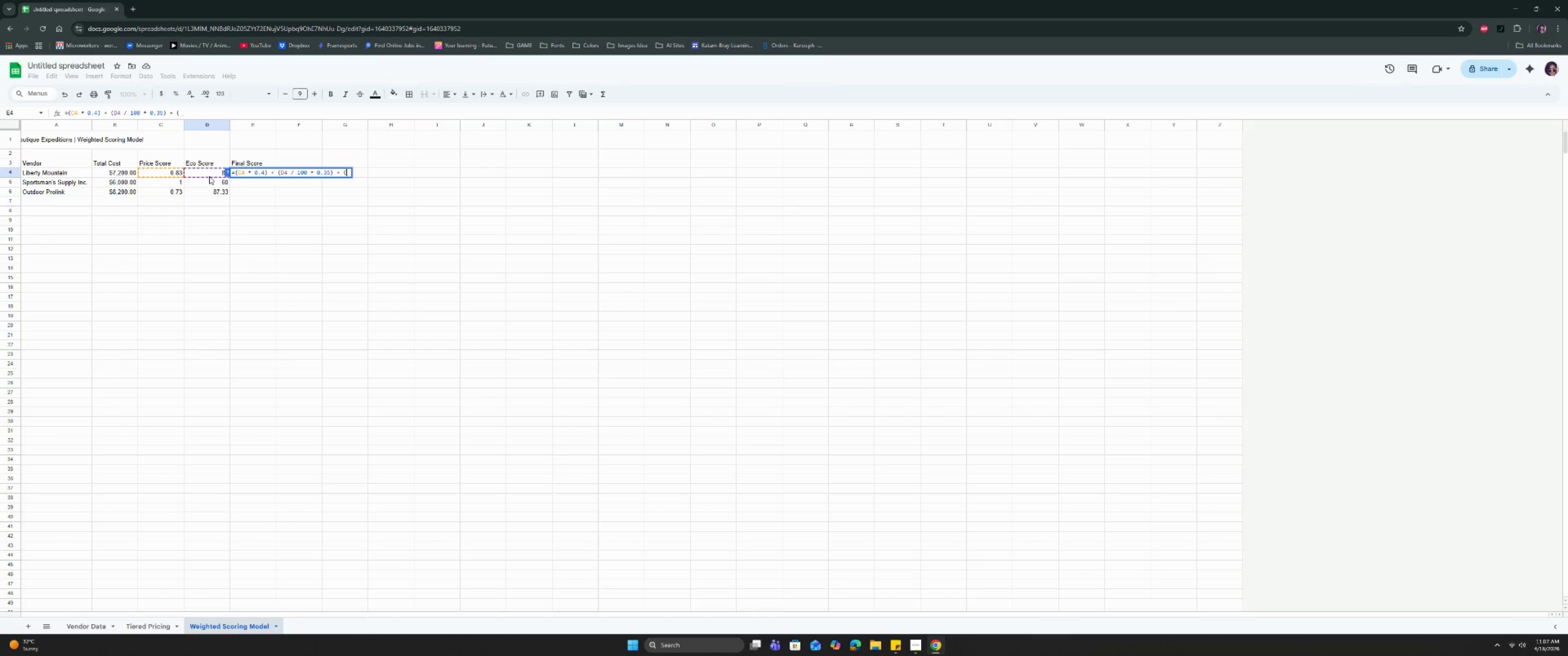 
wait(9.93)
 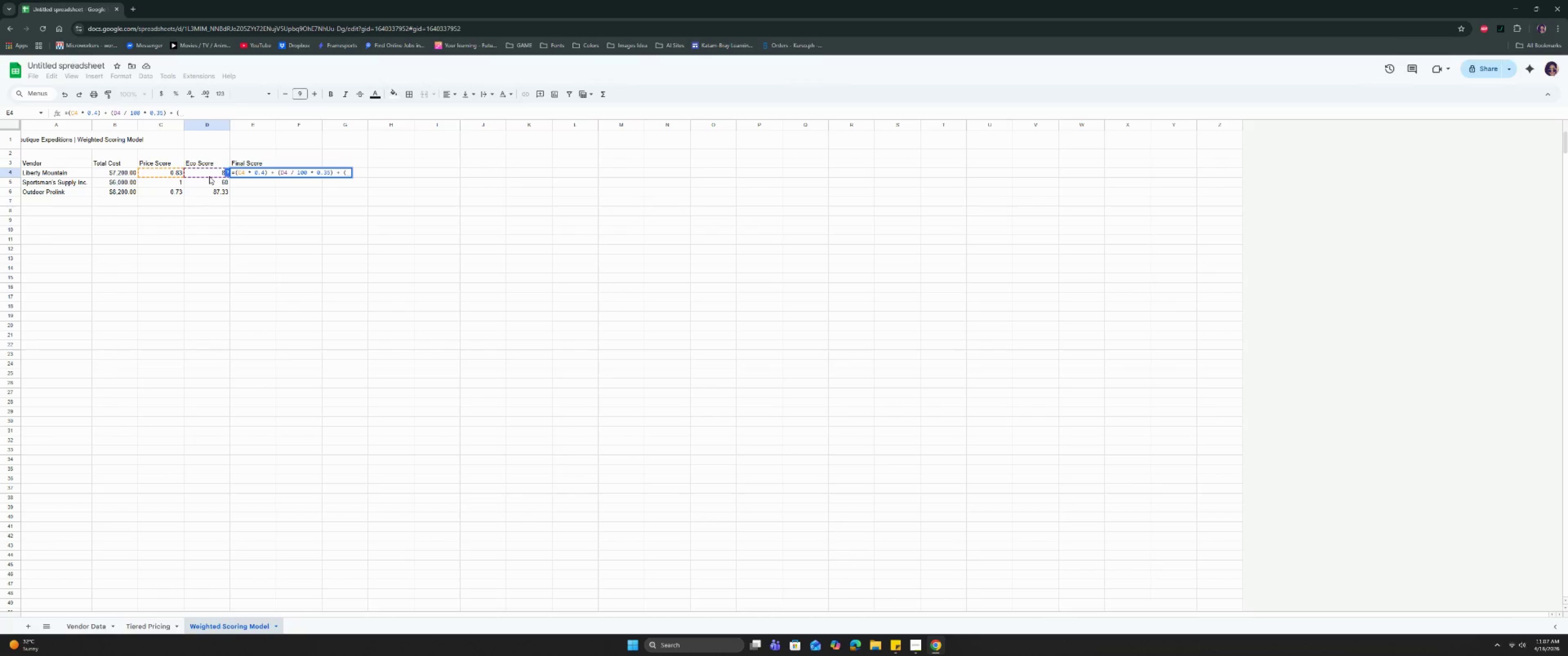 
left_click([274, 195])
 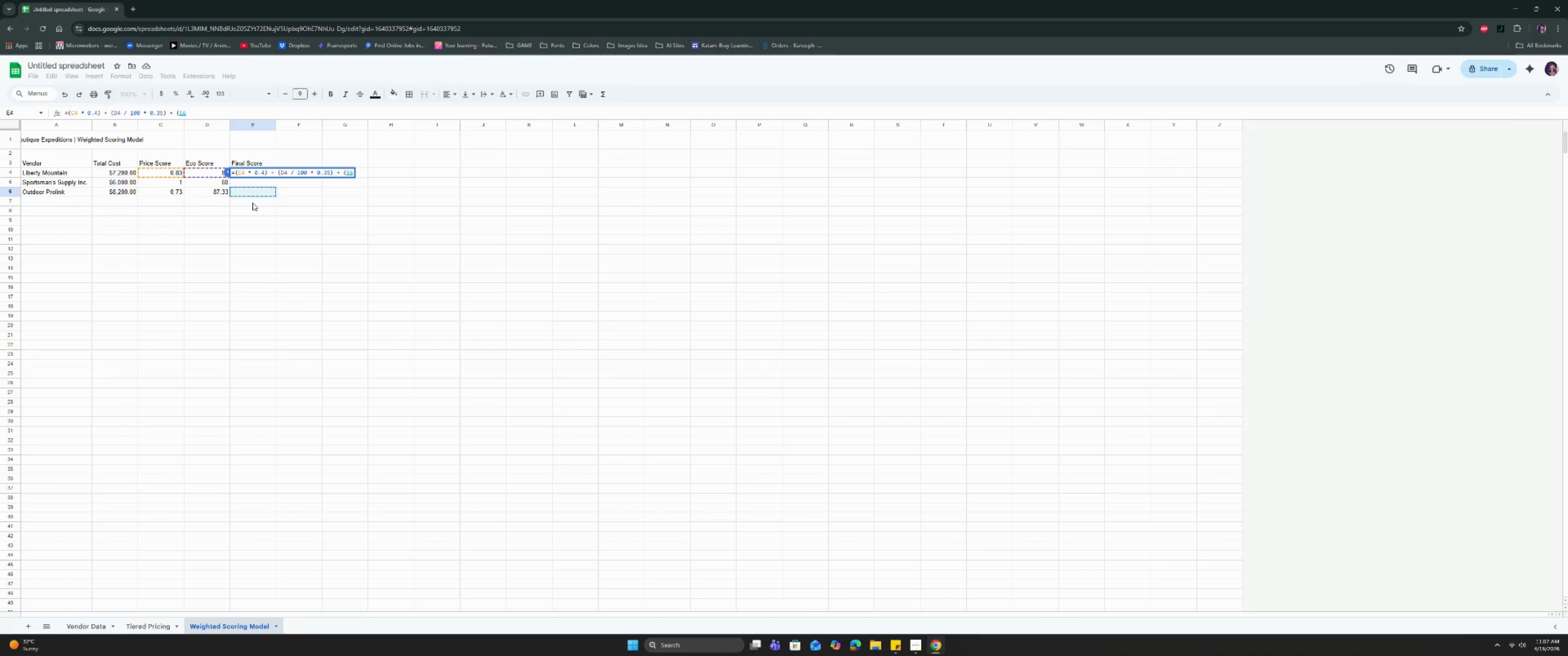 
key(Control+A)
 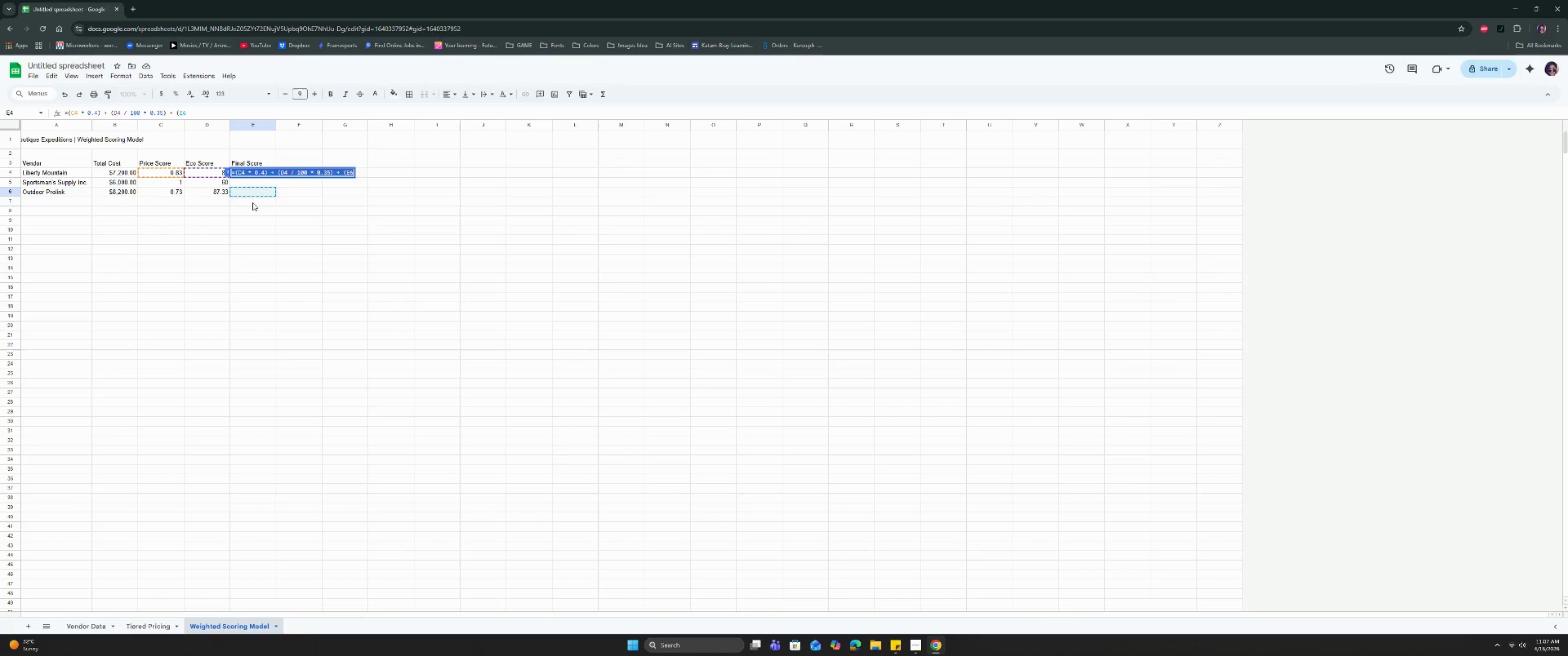 
key(X)
 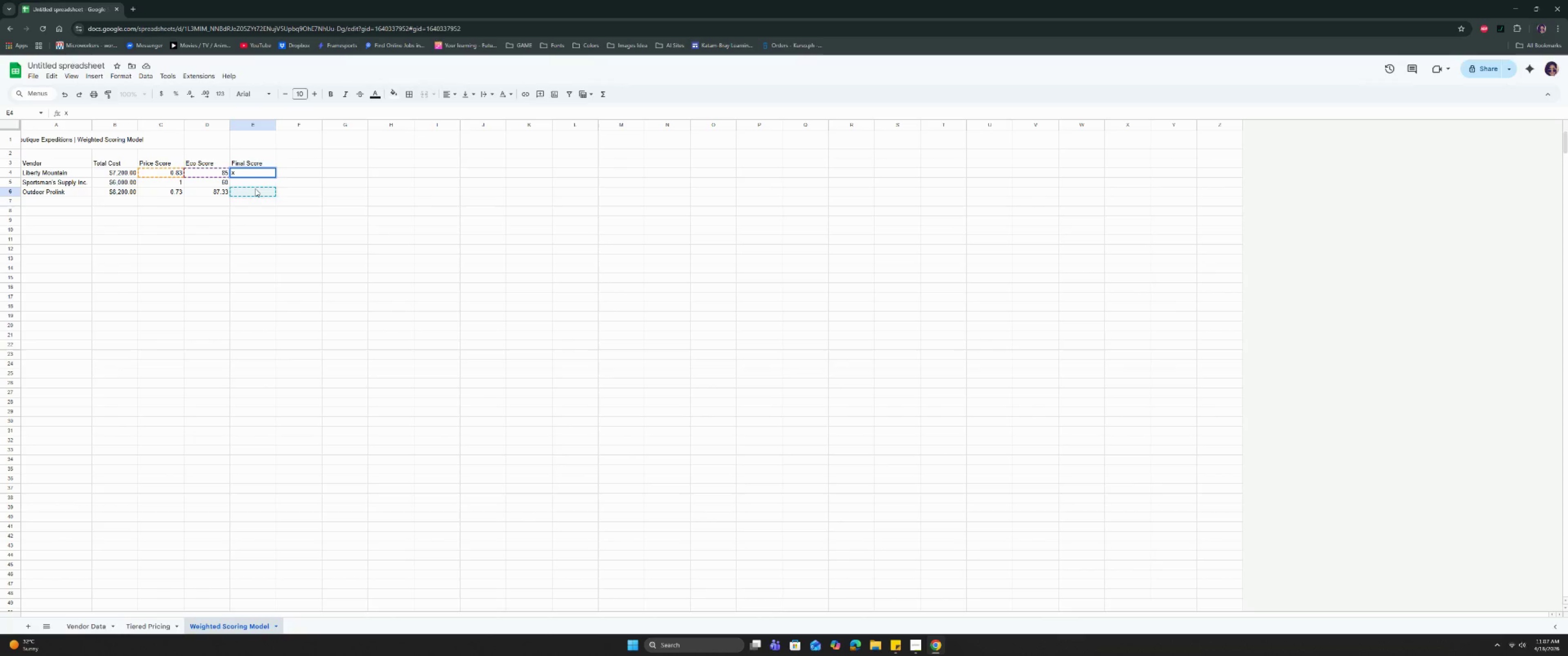 
key(Backspace)
 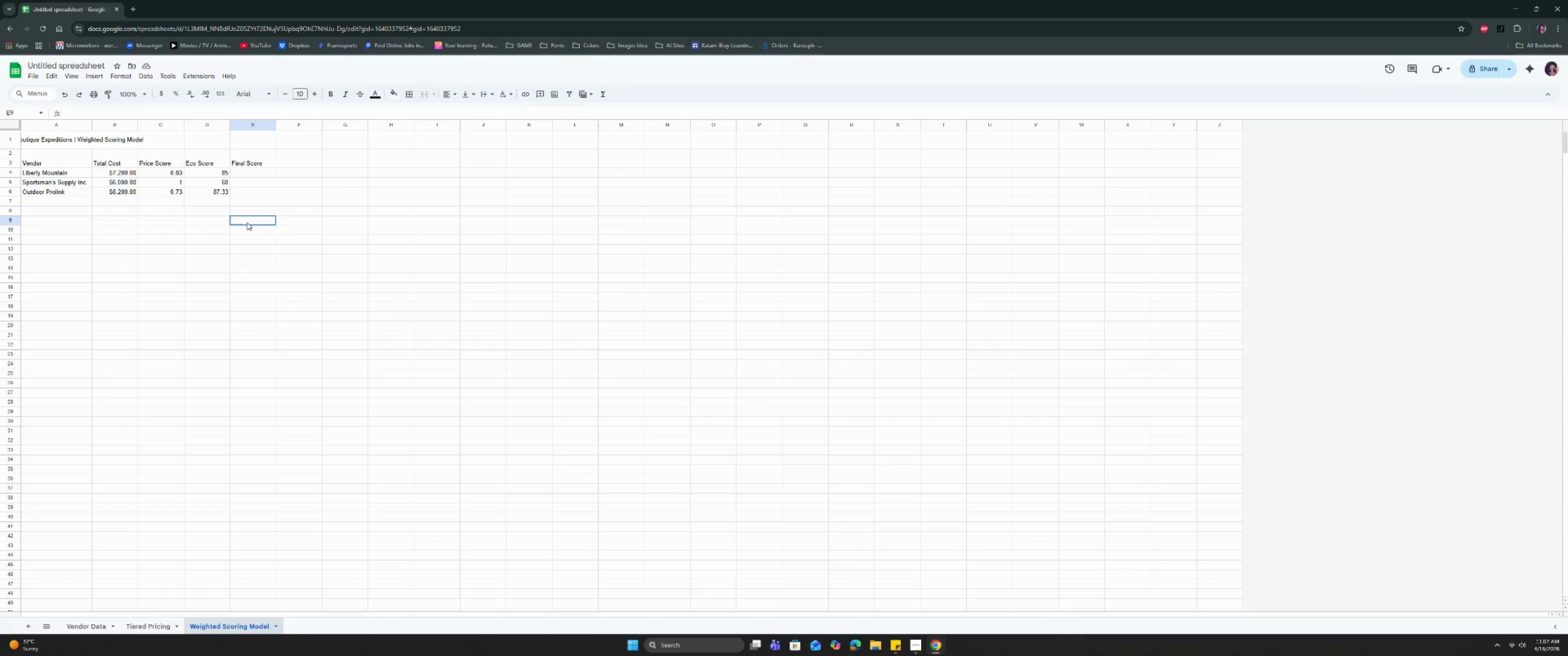 
left_click([247, 222])
 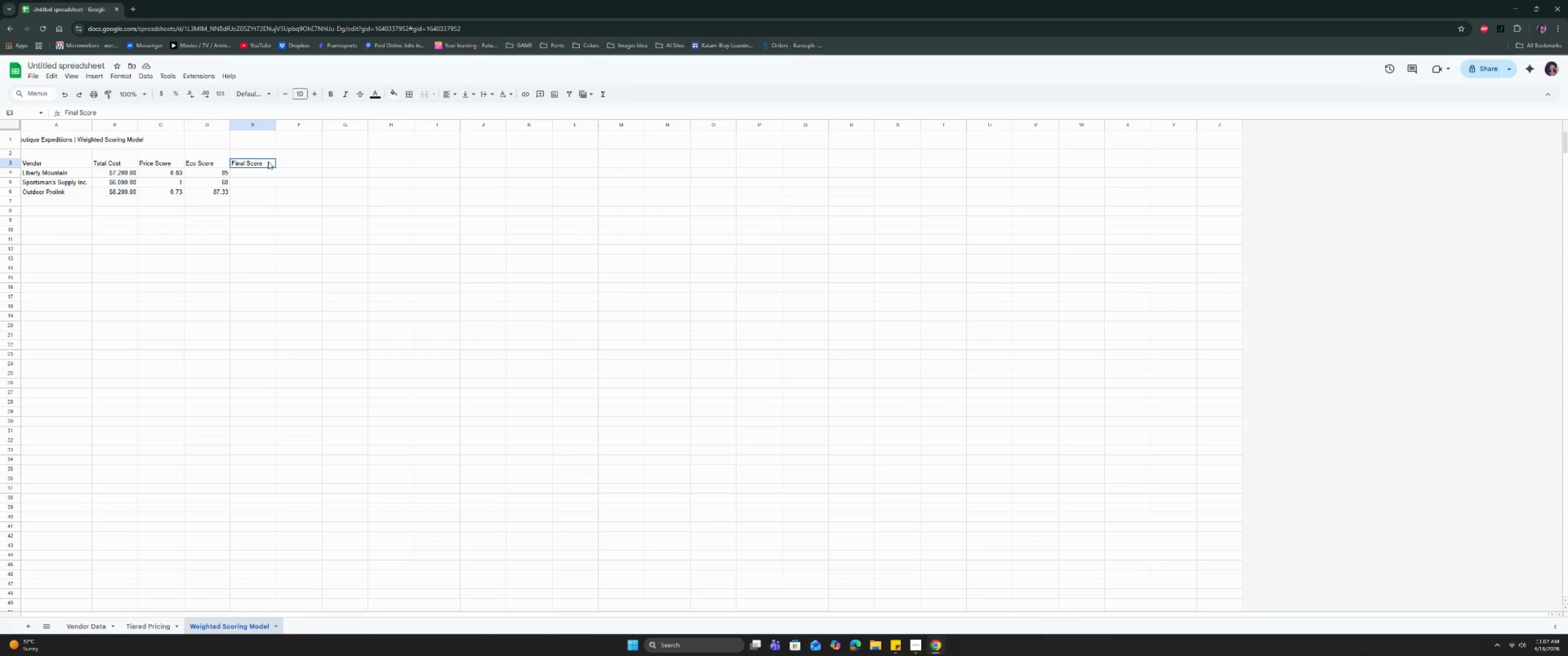 
double_click([268, 161])
 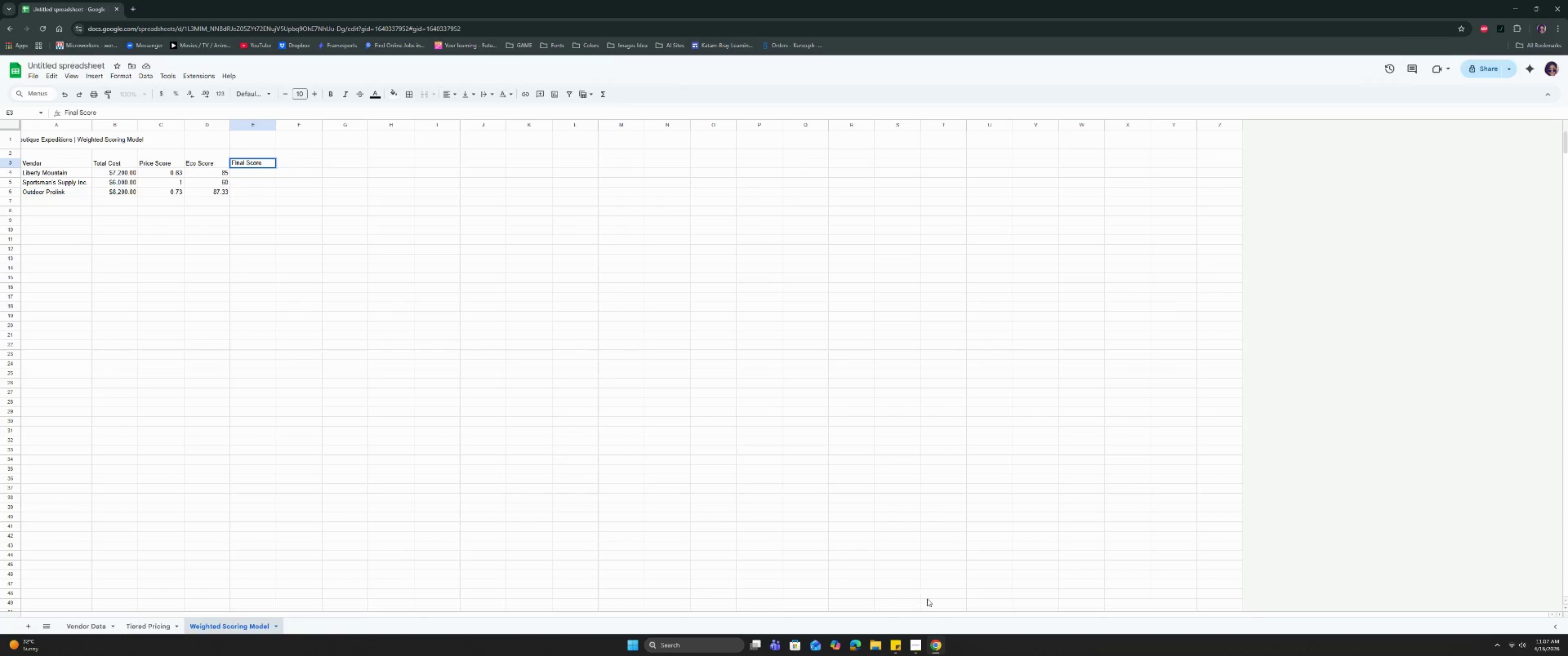 
left_click([916, 642])